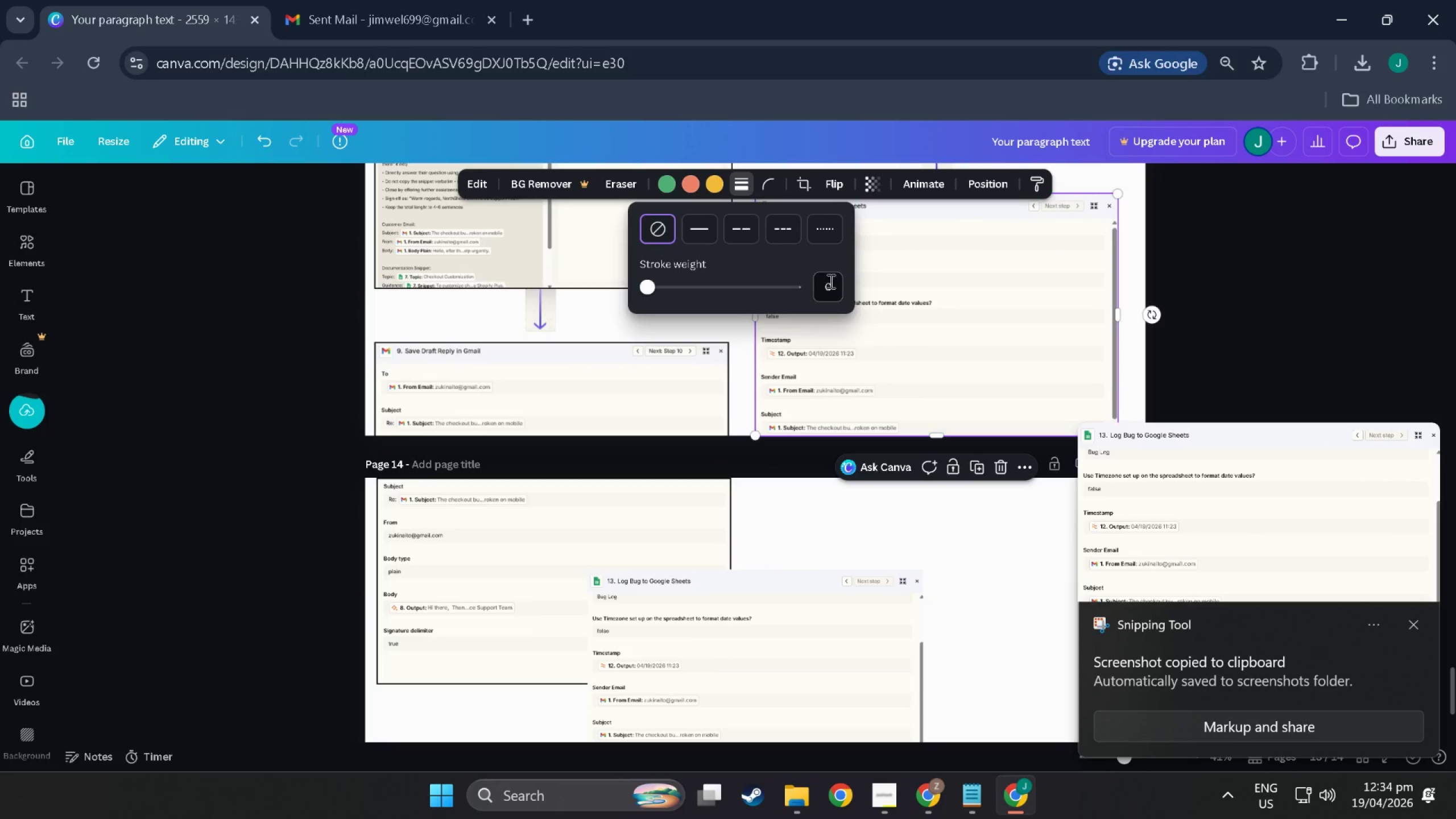 
key(1)
 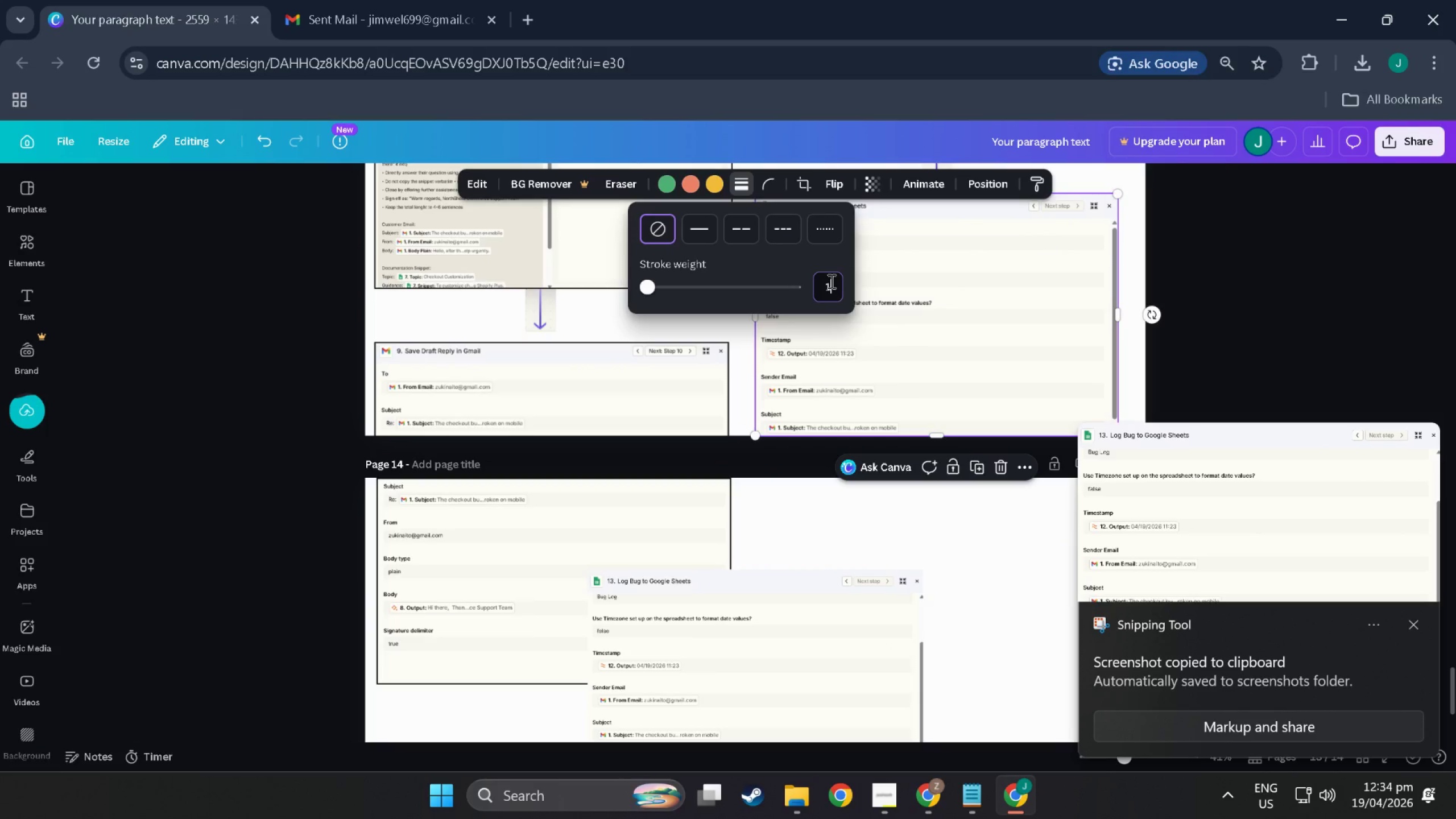 
key(NumpadEnter)
 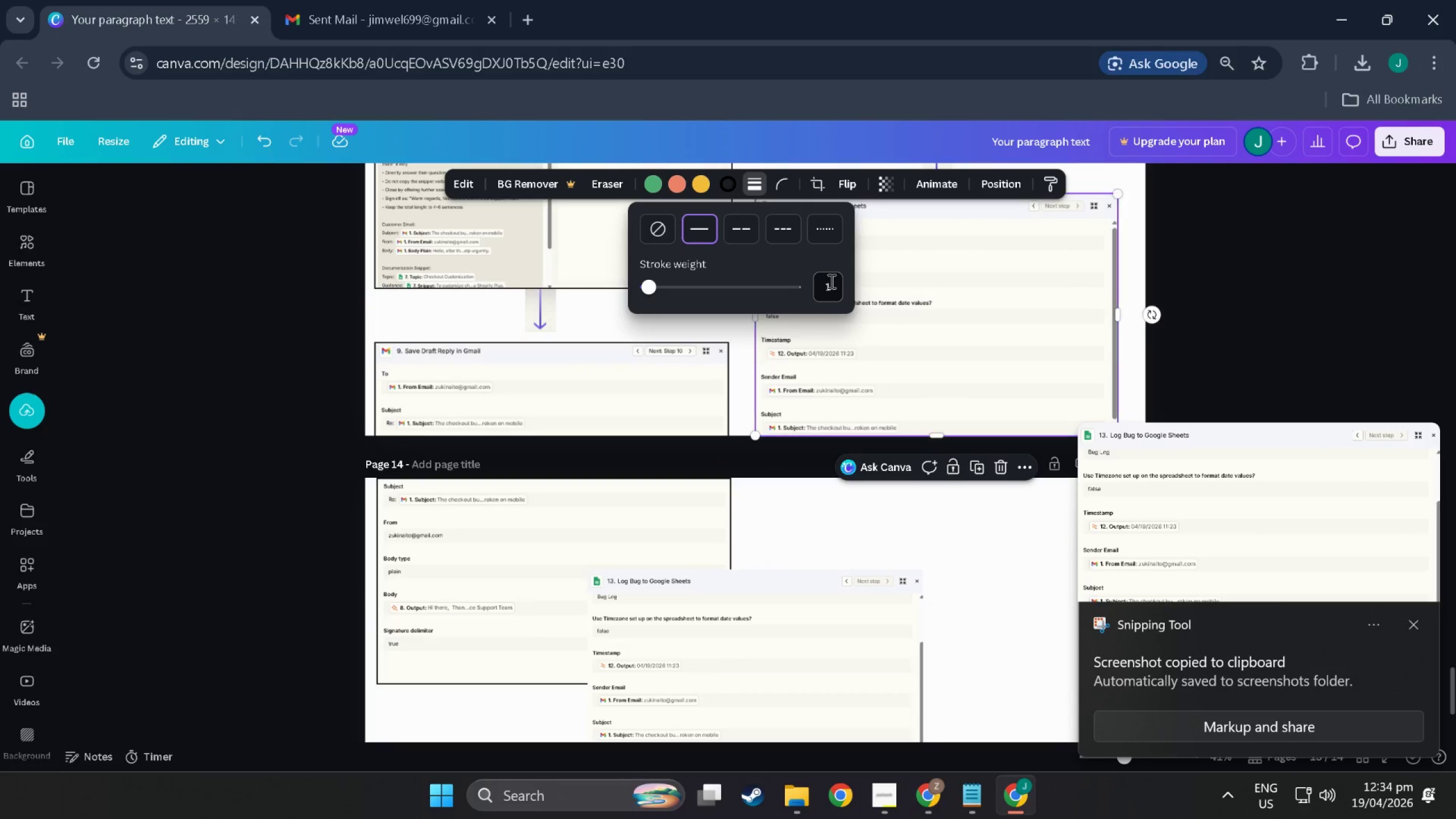 
left_click([830, 281])
 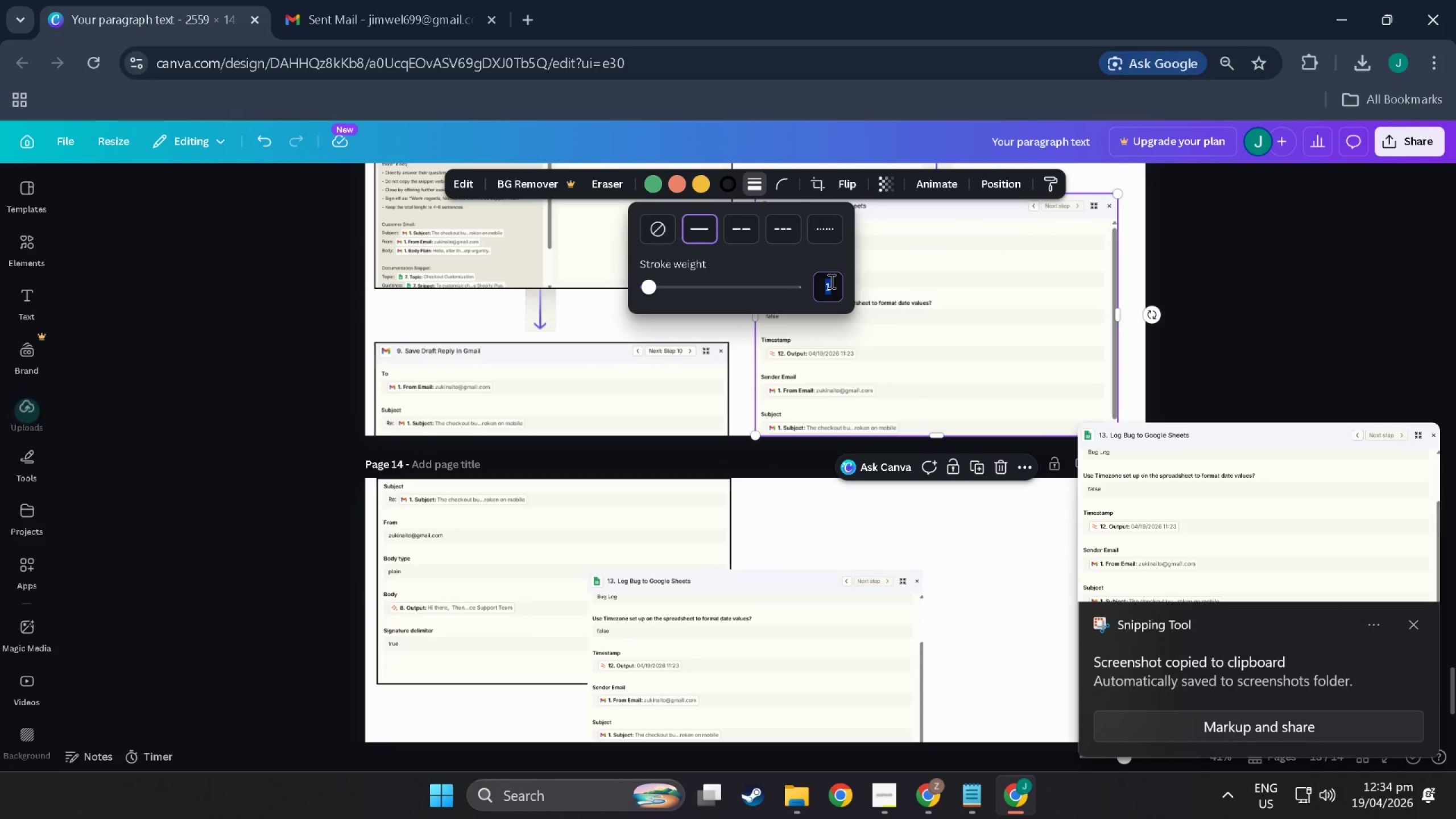 
key(4)
 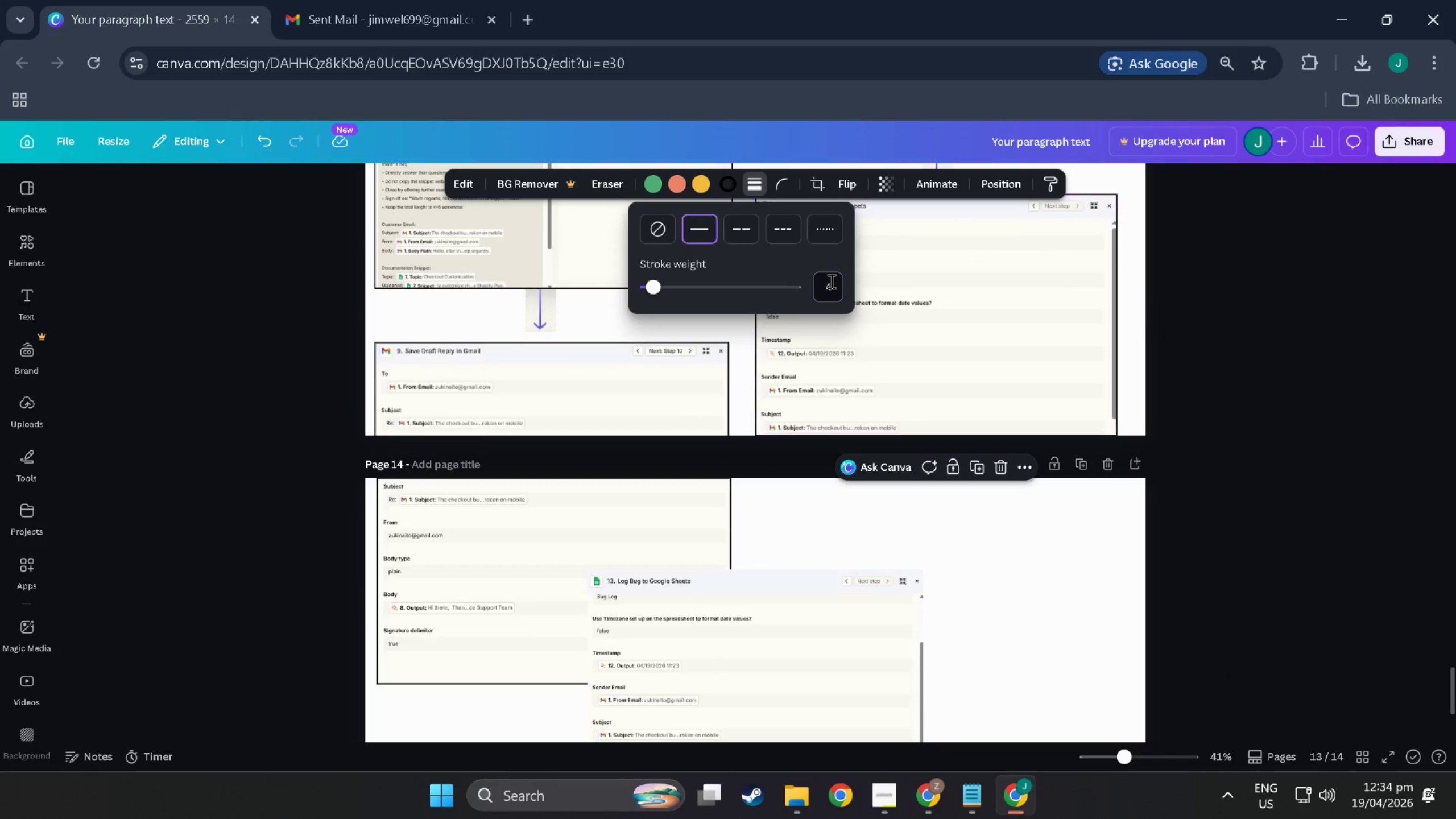 
key(NumpadEnter)
 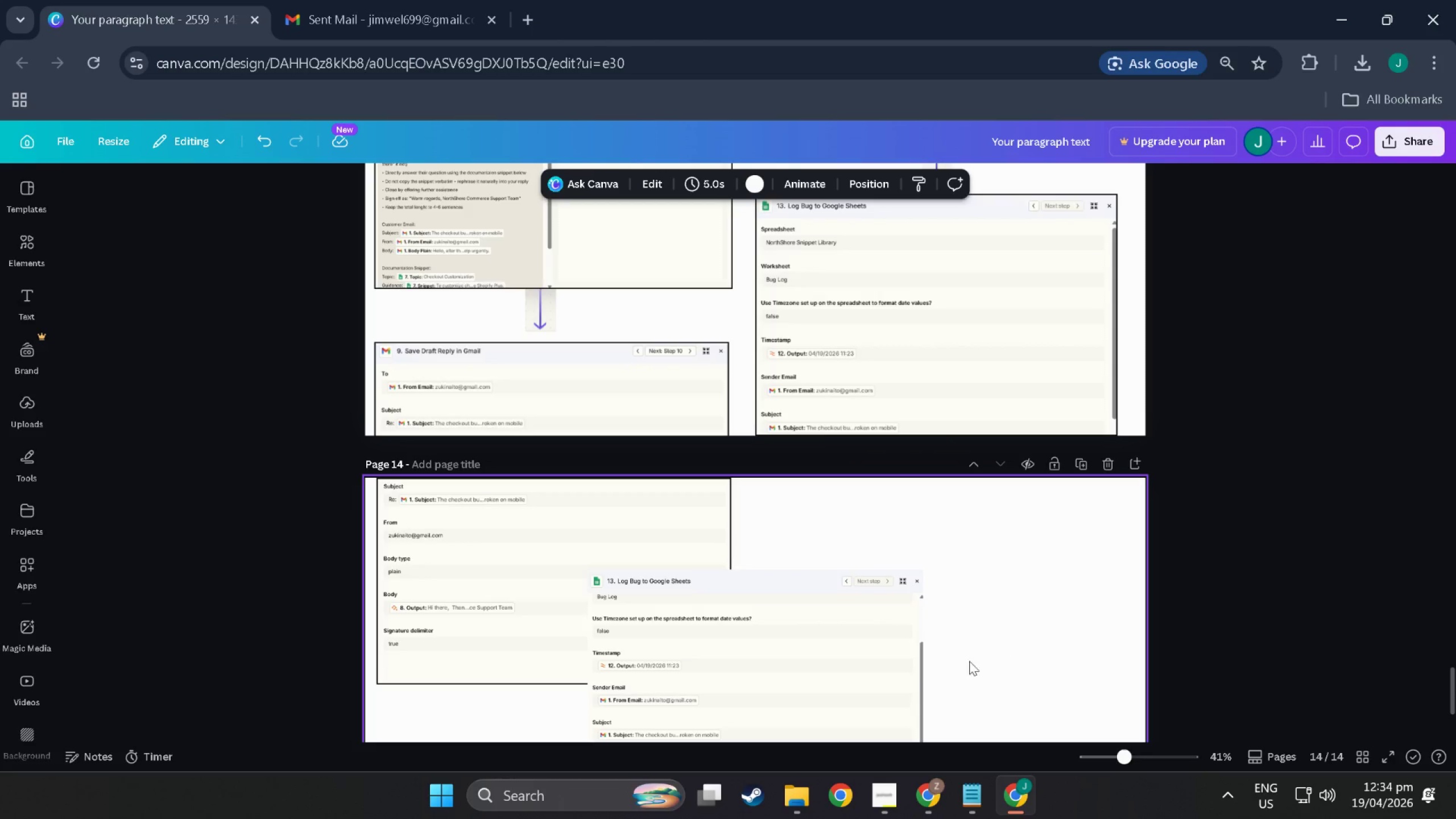 
left_click_drag(start_coordinate=[794, 603], to_coordinate=[970, 501])
 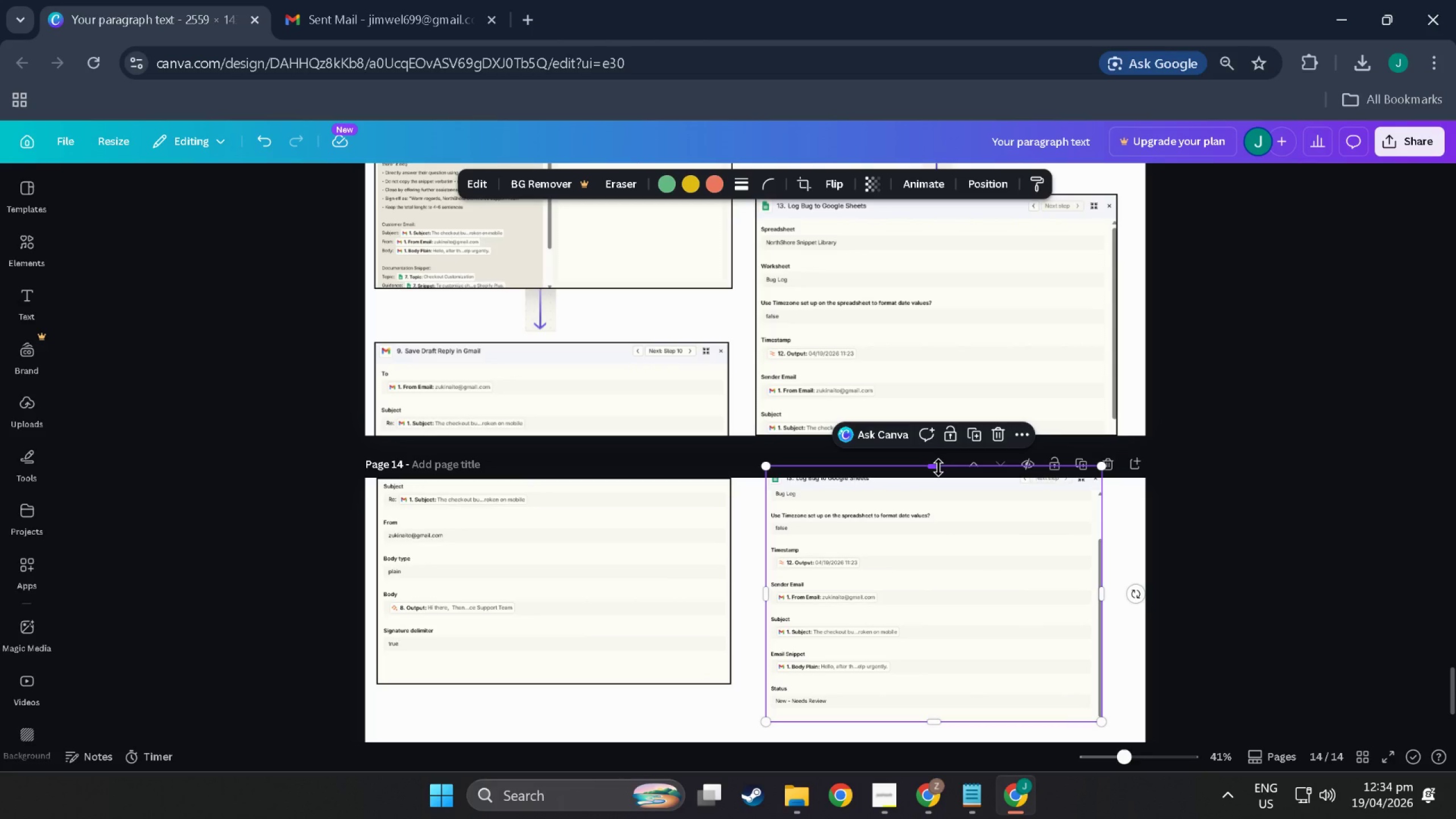 
left_click_drag(start_coordinate=[938, 468], to_coordinate=[953, 648])
 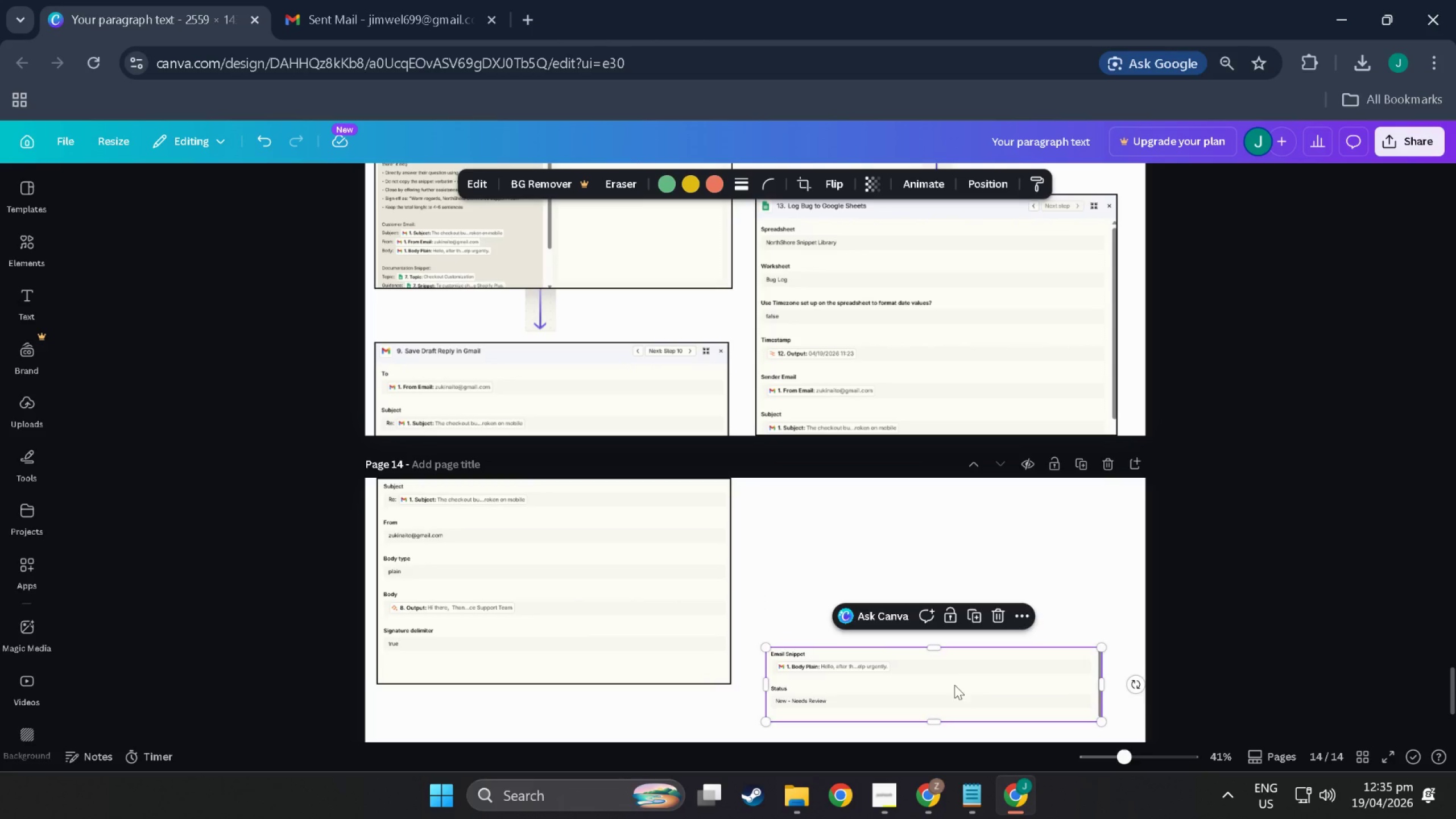 
left_click_drag(start_coordinate=[954, 685], to_coordinate=[944, 513])
 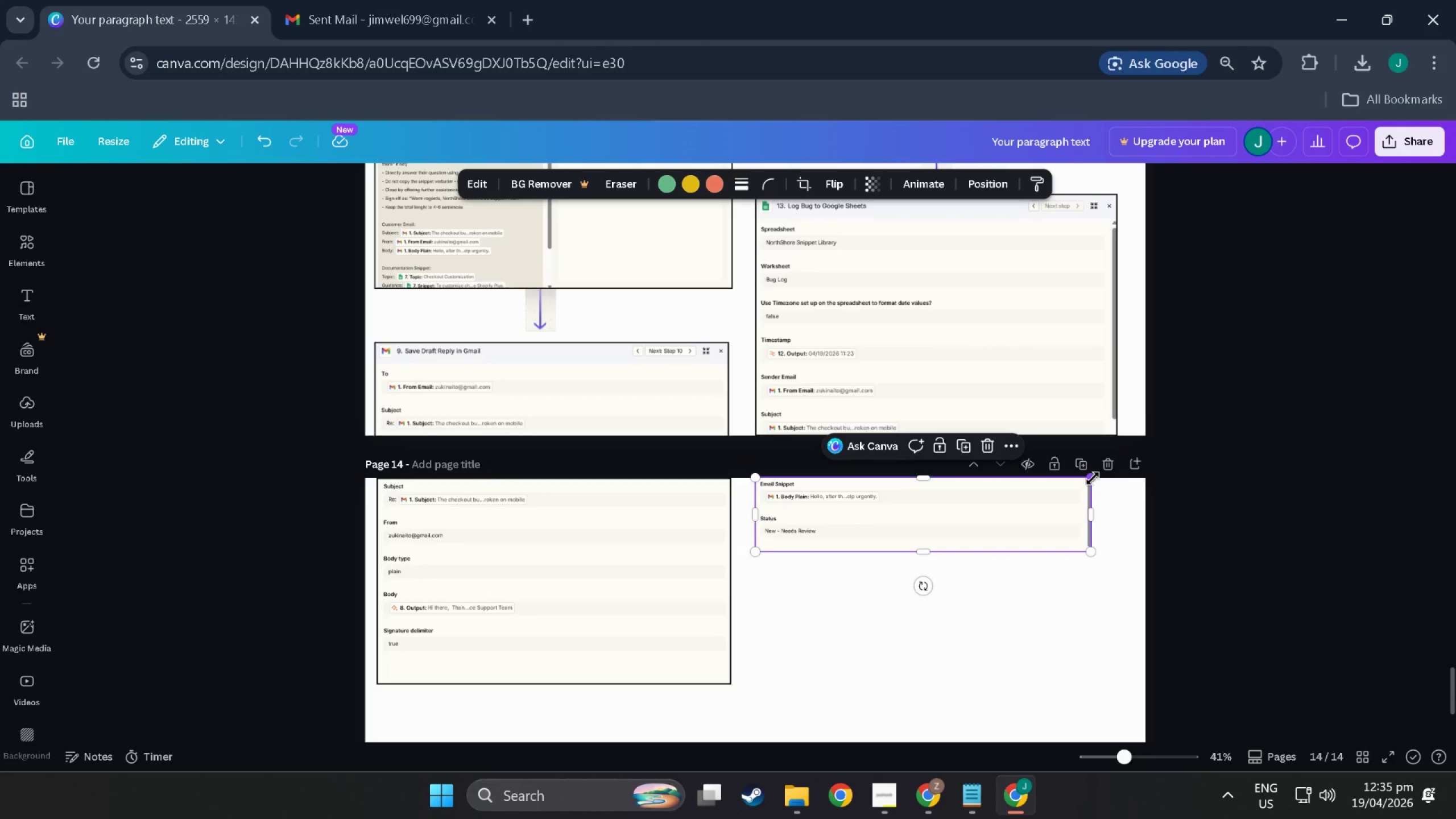 
left_click_drag(start_coordinate=[1091, 478], to_coordinate=[1116, 464])
 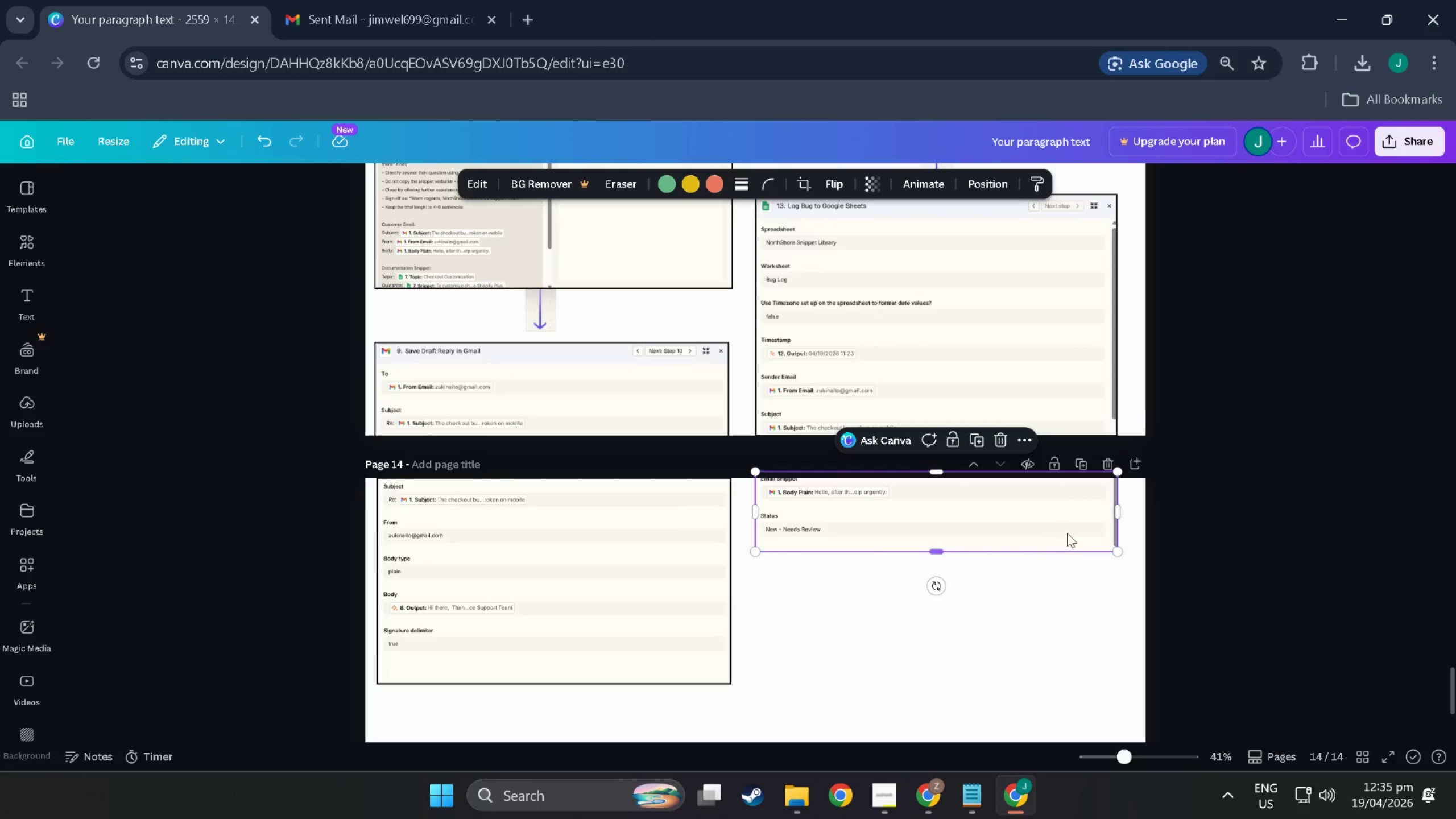 
left_click_drag(start_coordinate=[1067, 532], to_coordinate=[1066, 540])
 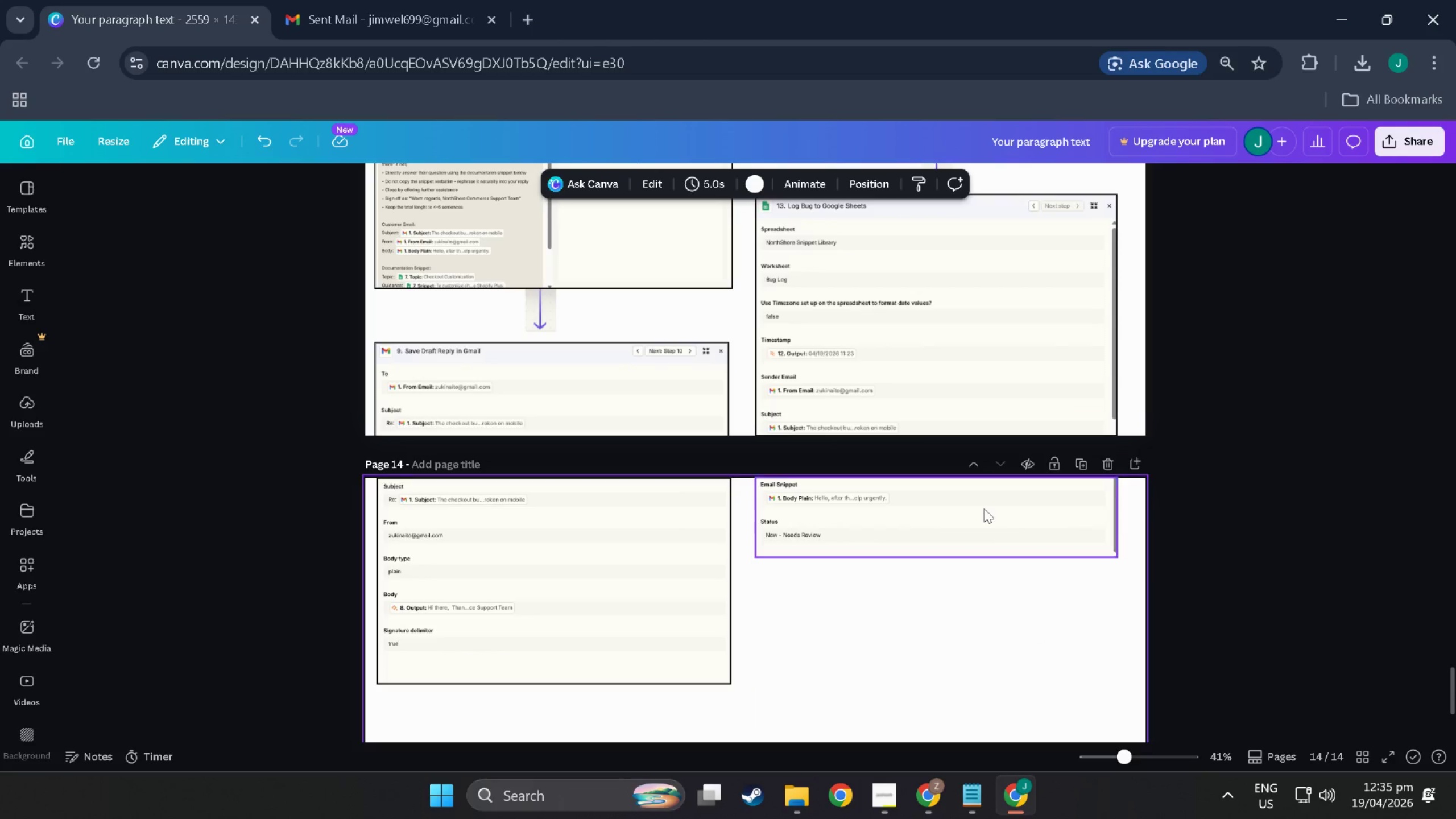 
double_click([984, 508])
 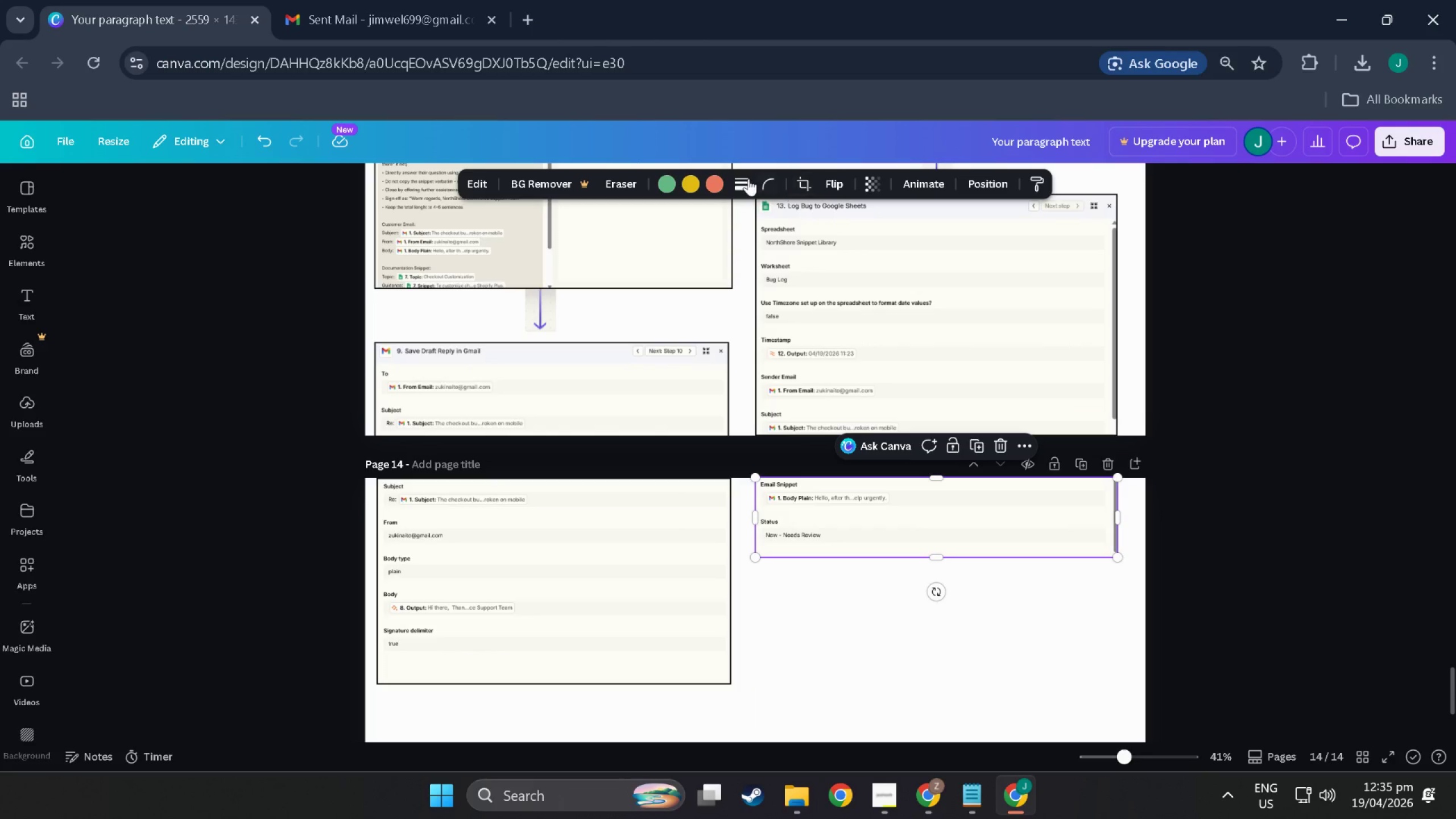 
left_click([746, 177])
 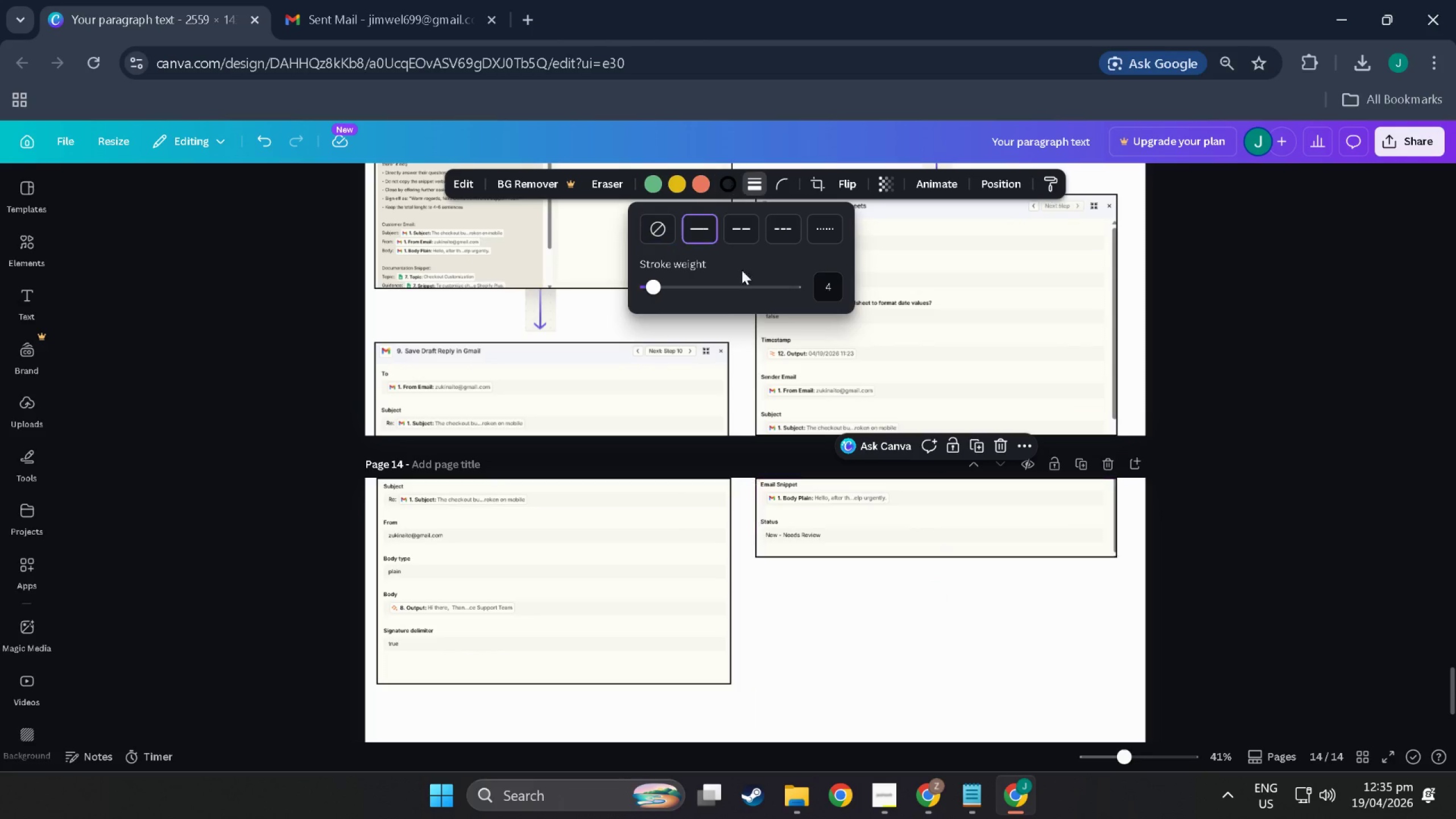 
double_click([909, 673])
 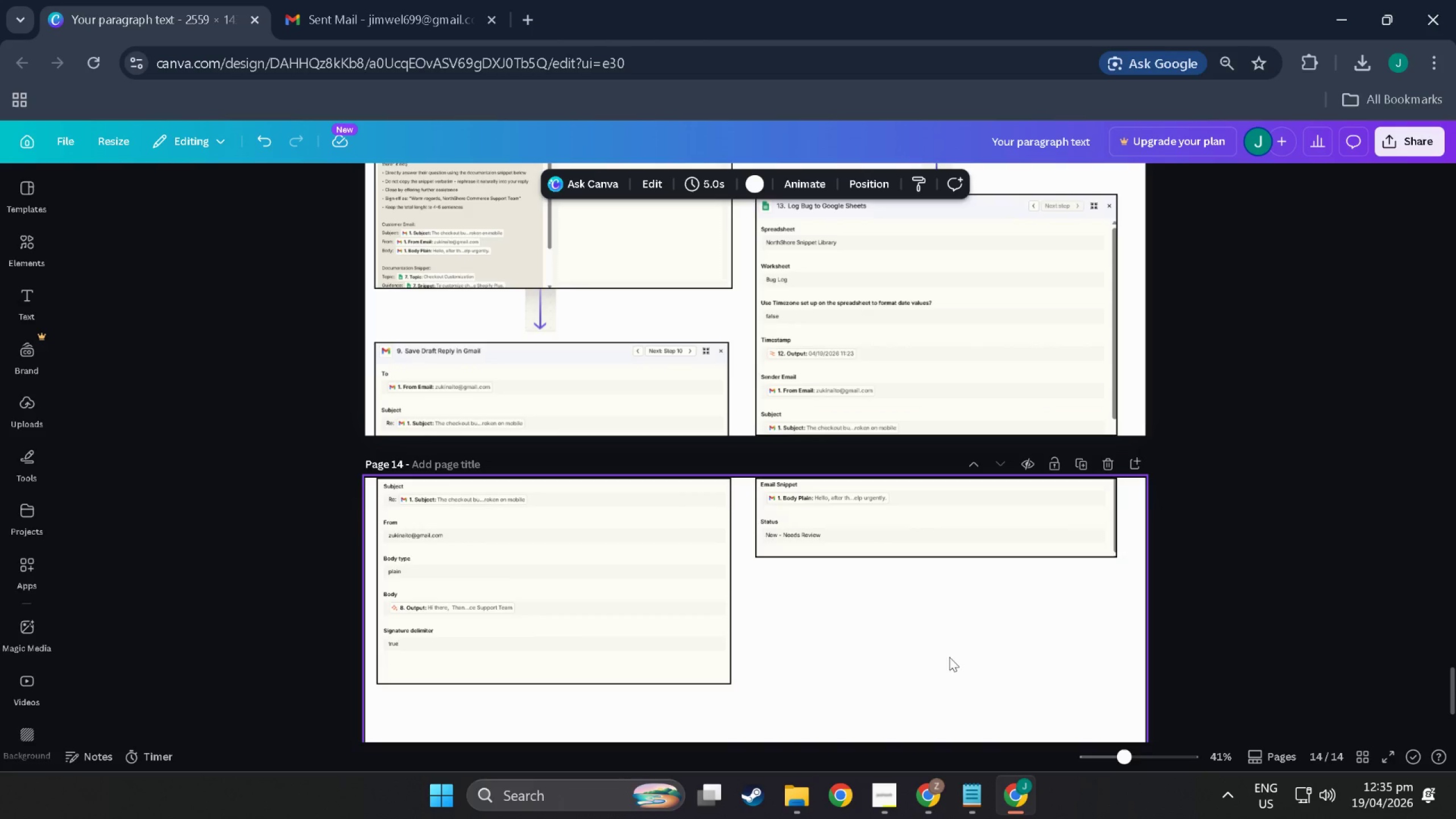 
left_click([967, 647])
 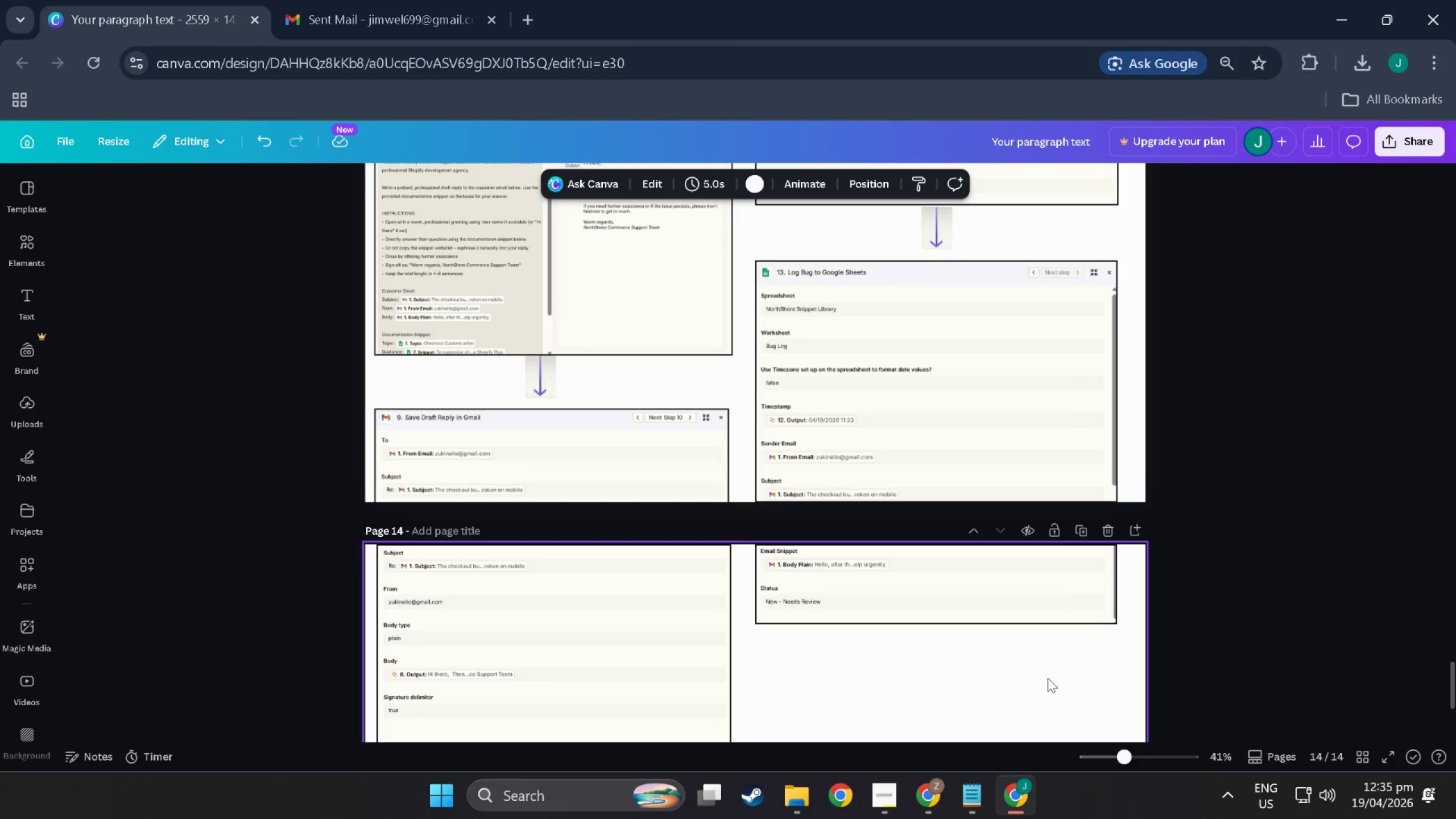 
scroll: coordinate [967, 647], scroll_direction: up, amount: 2.0
 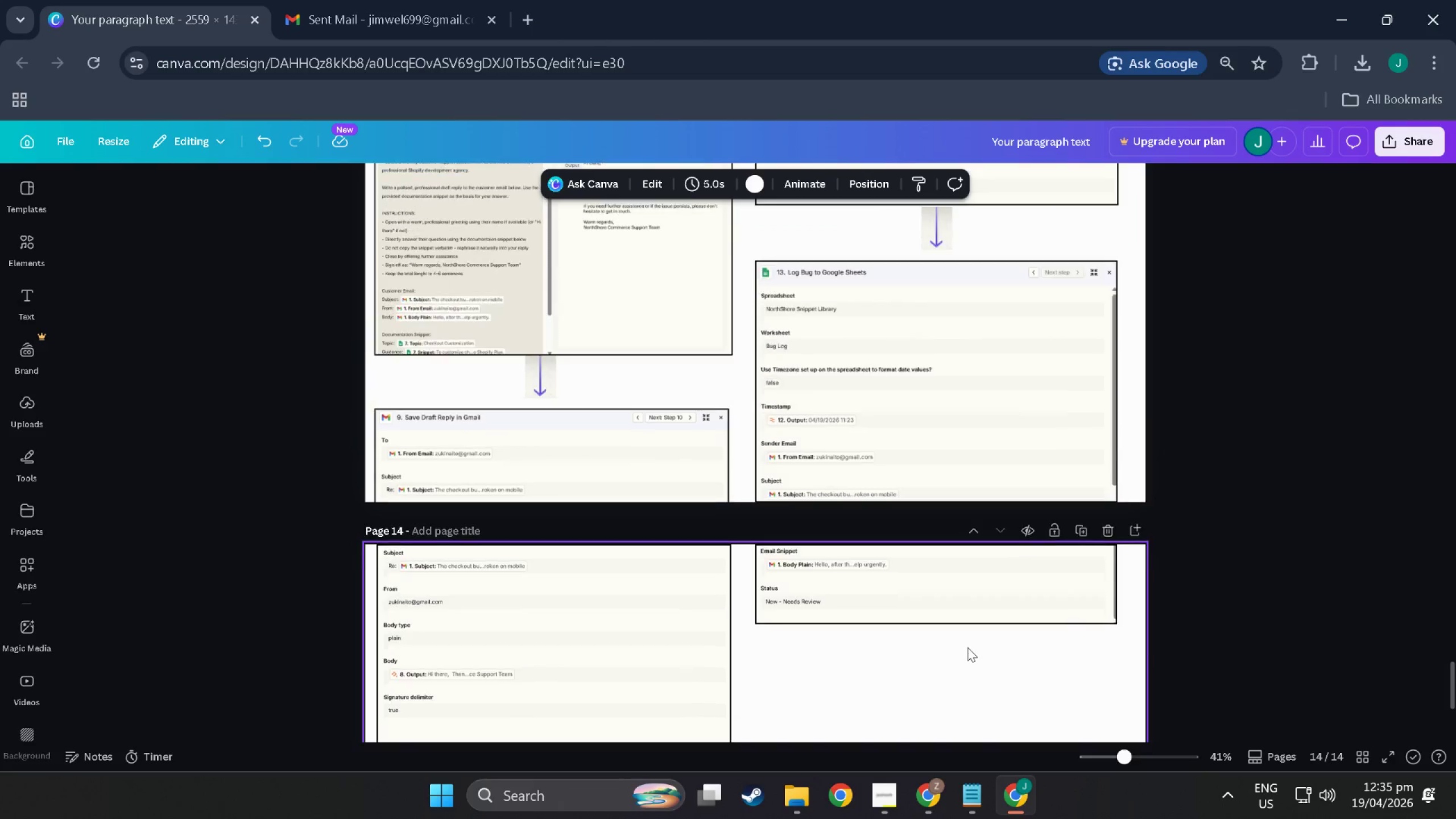 
left_click([1050, 676])
 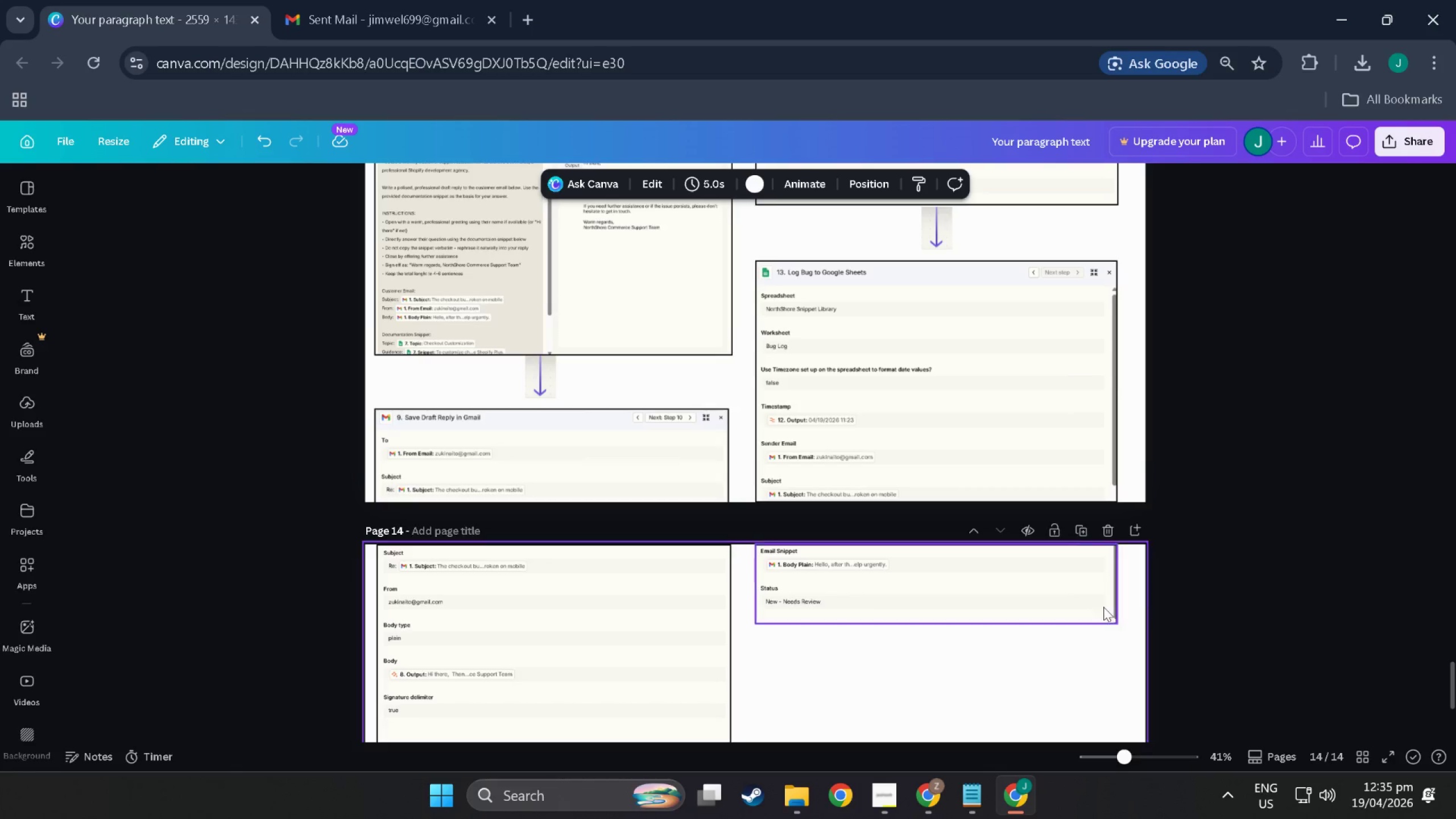 
left_click([1104, 605])
 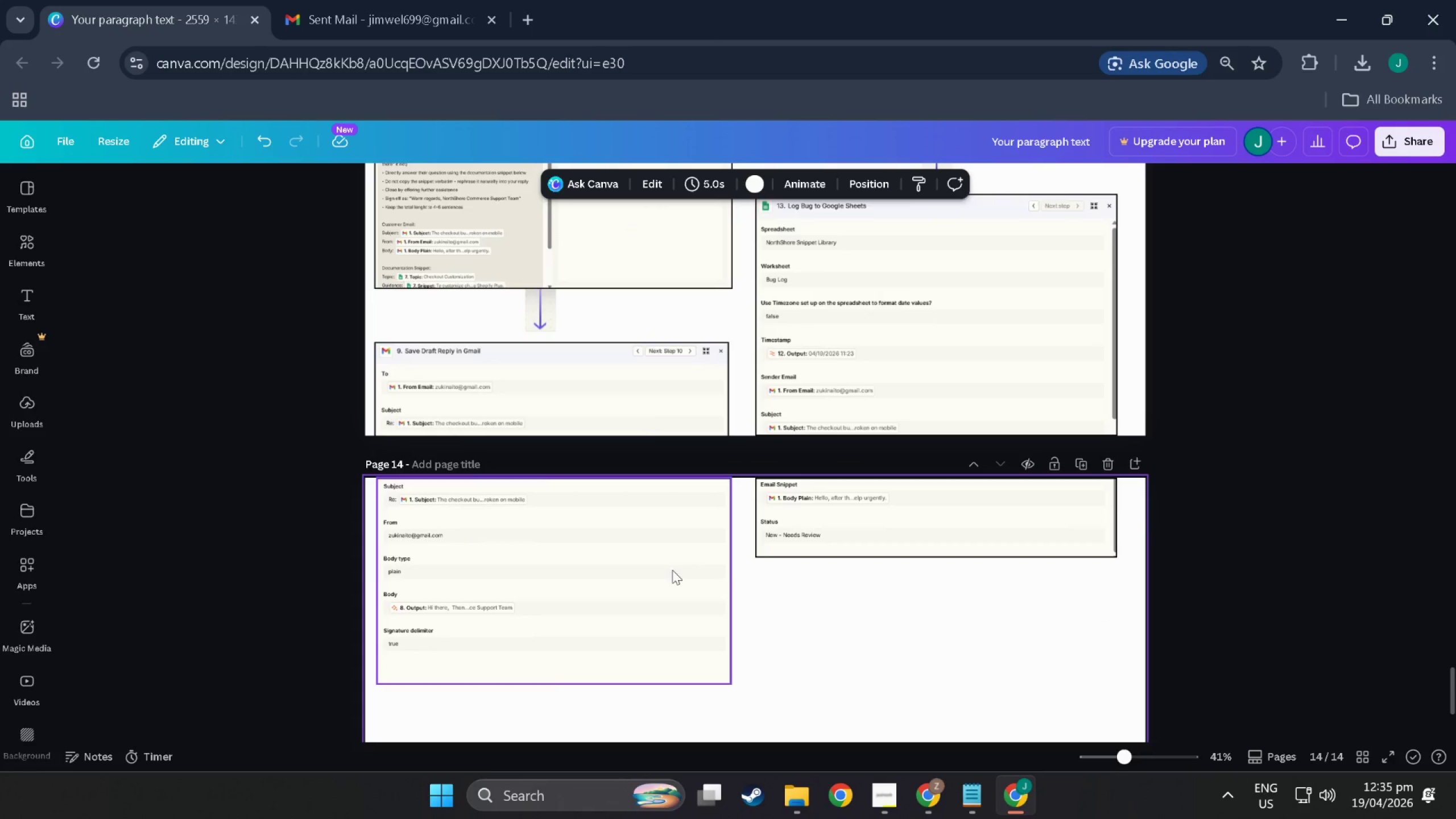 
scroll: coordinate [1104, 605], scroll_direction: down, amount: 2.0